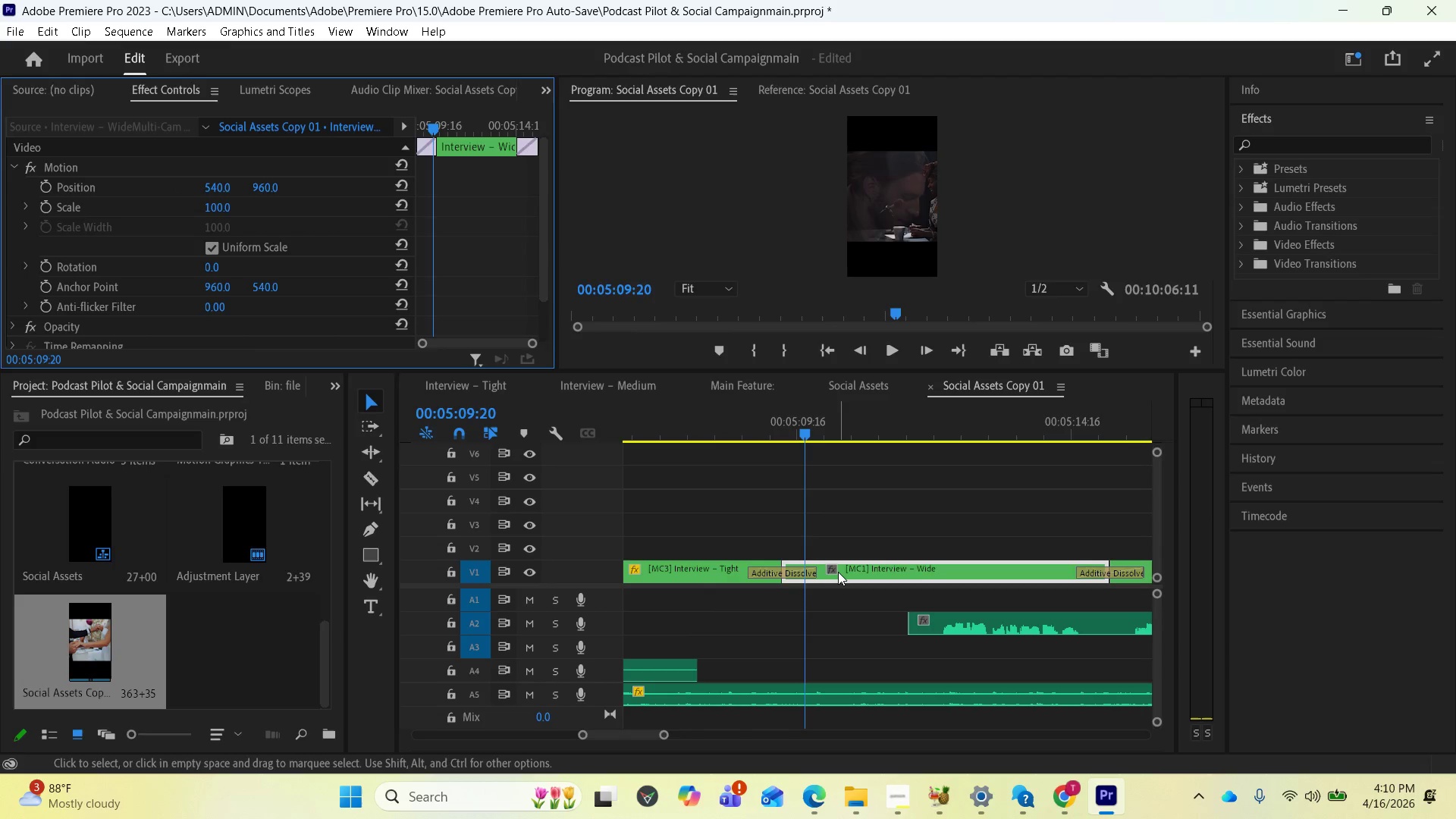 
left_click([838, 572])
 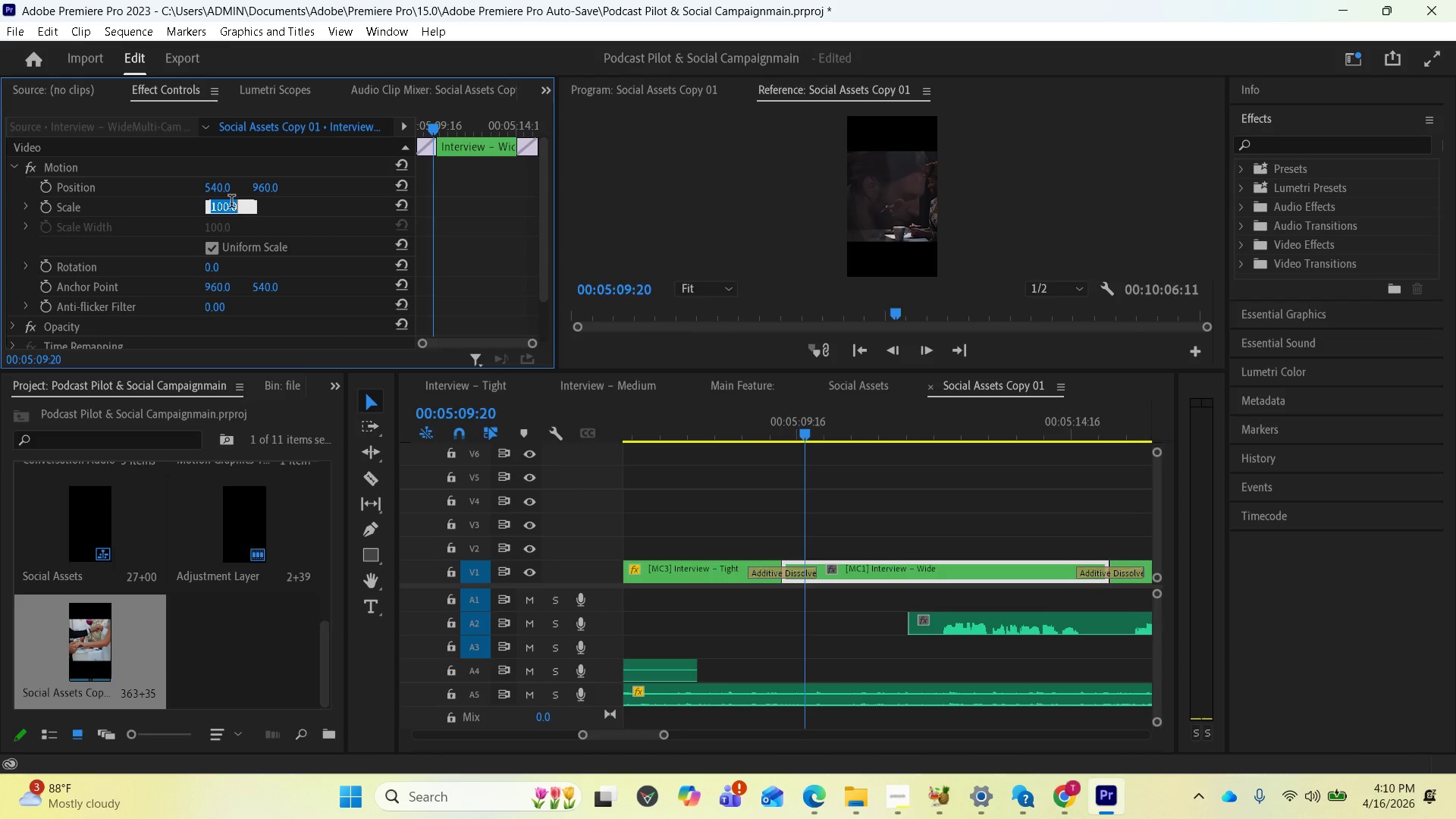 
type(150)
 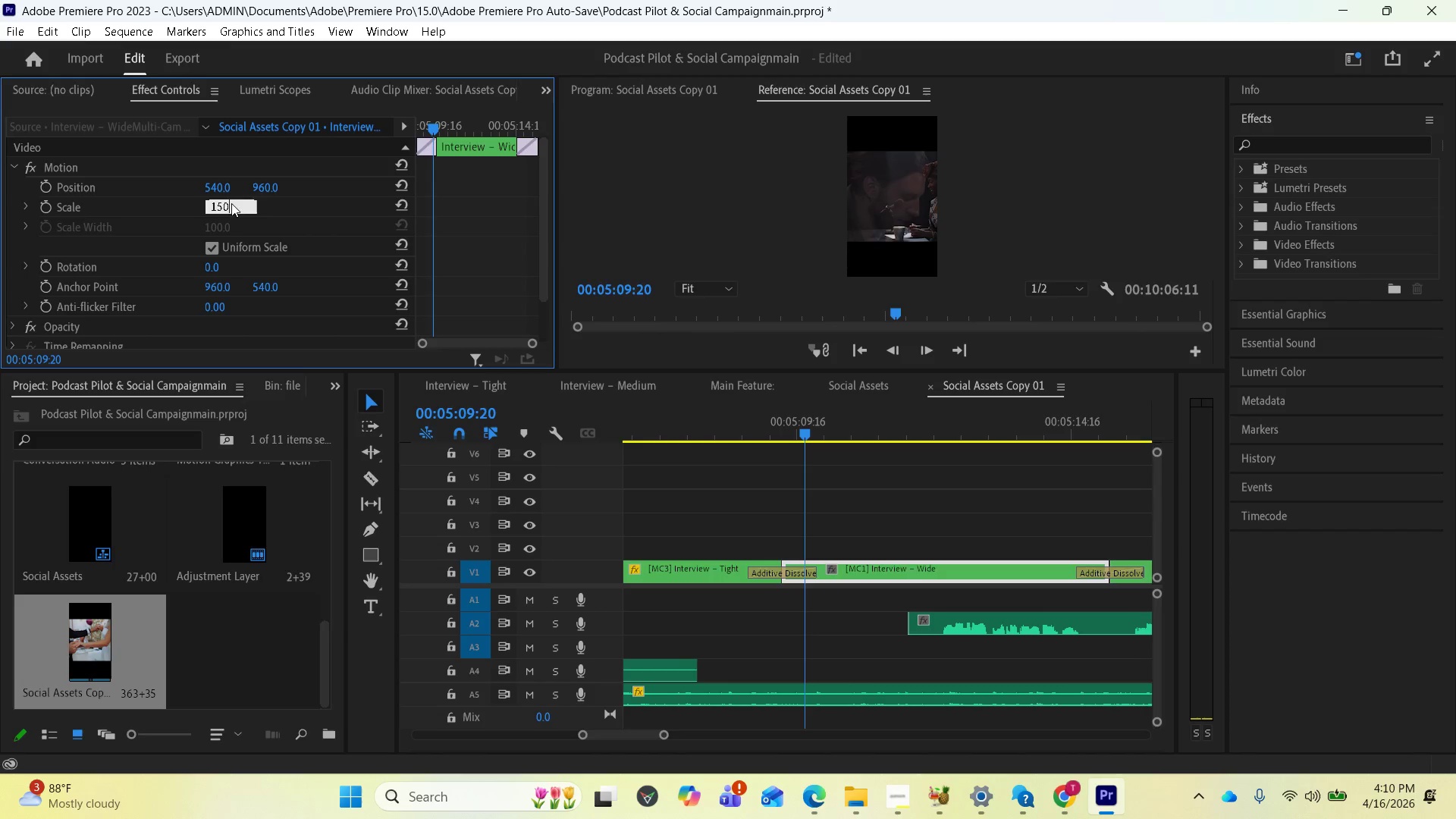 
key(Enter)
 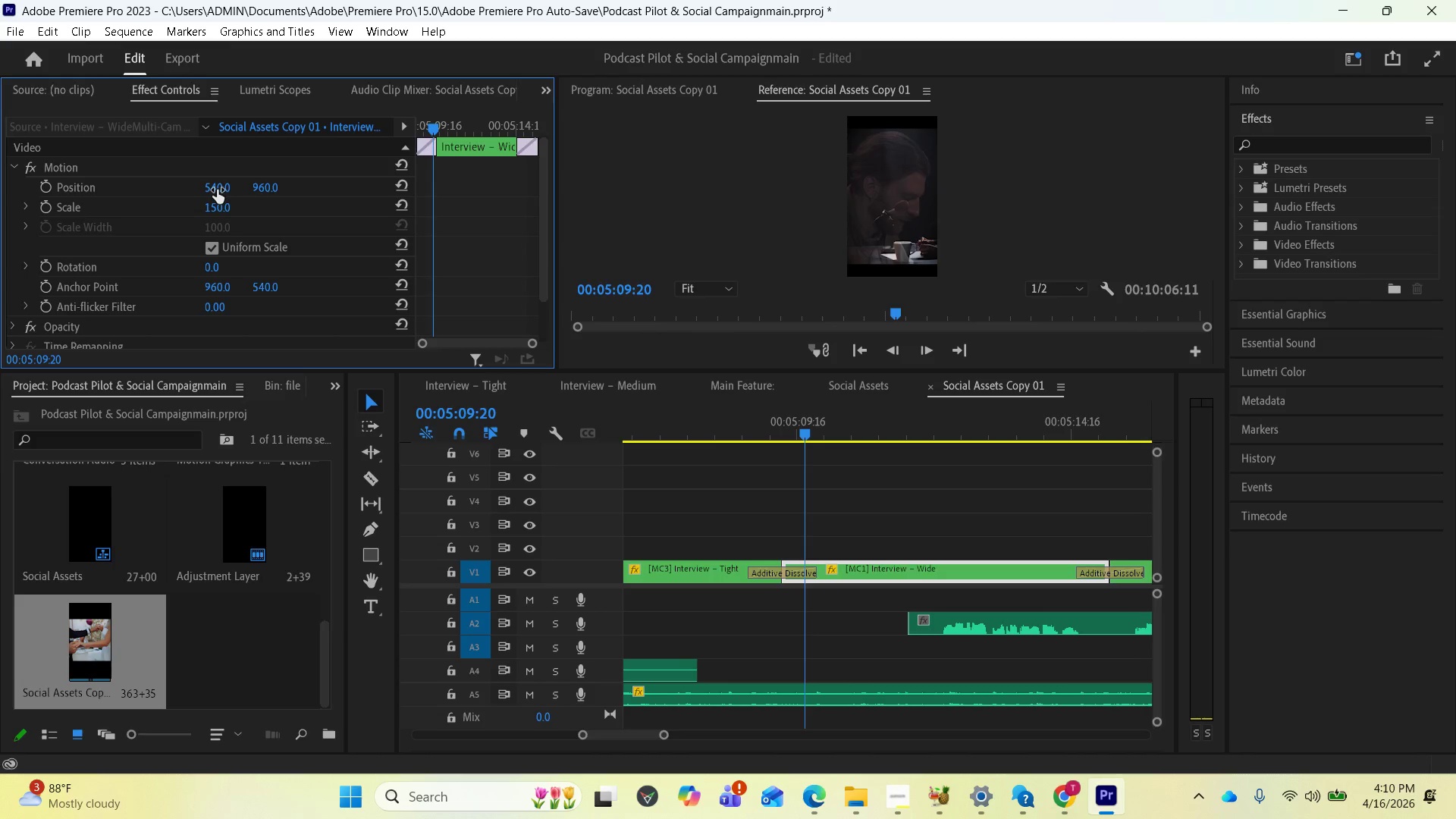 
wait(5.8)
 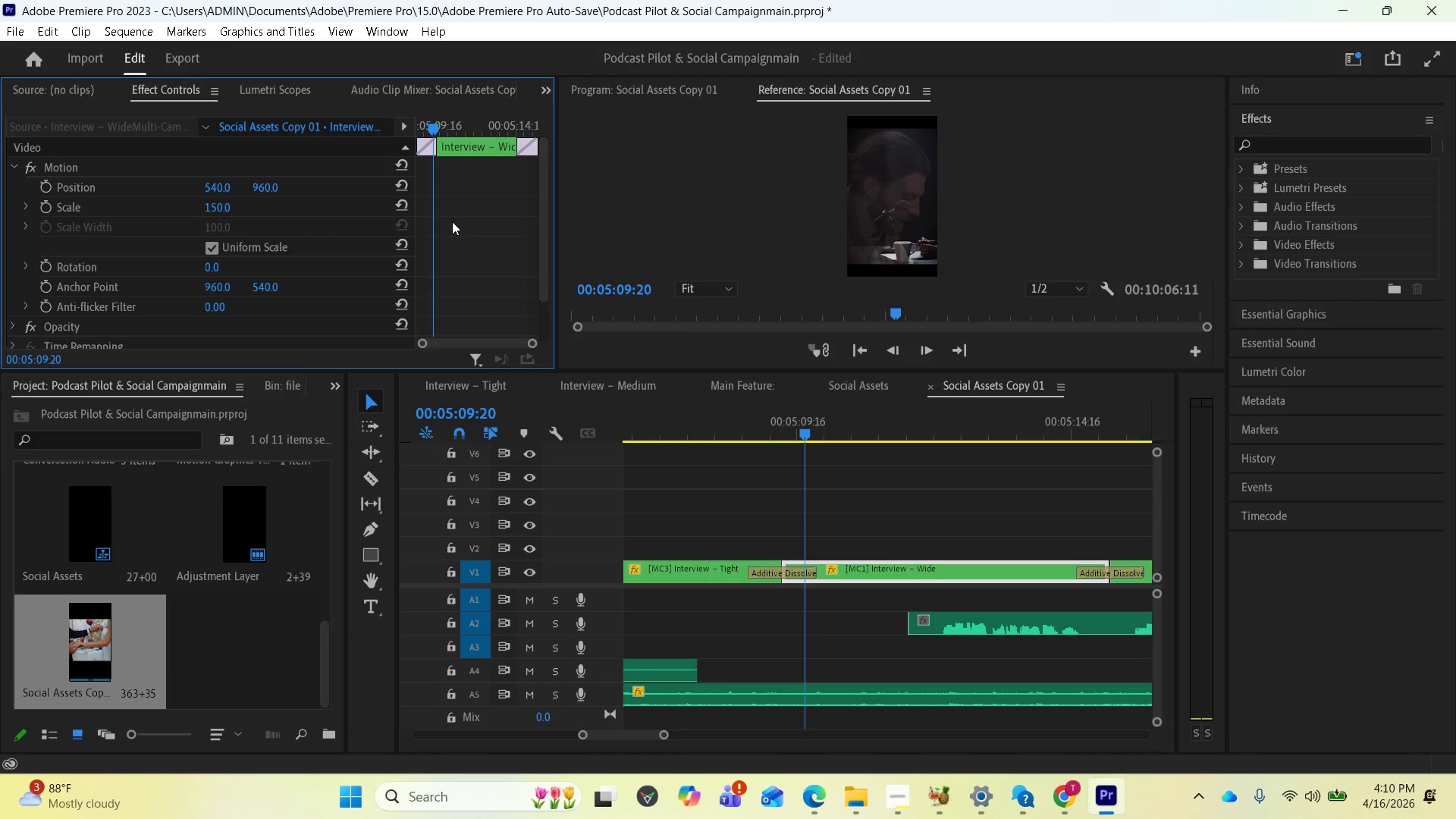 
left_click_drag(start_coordinate=[217, 190], to_coordinate=[181, 185])
 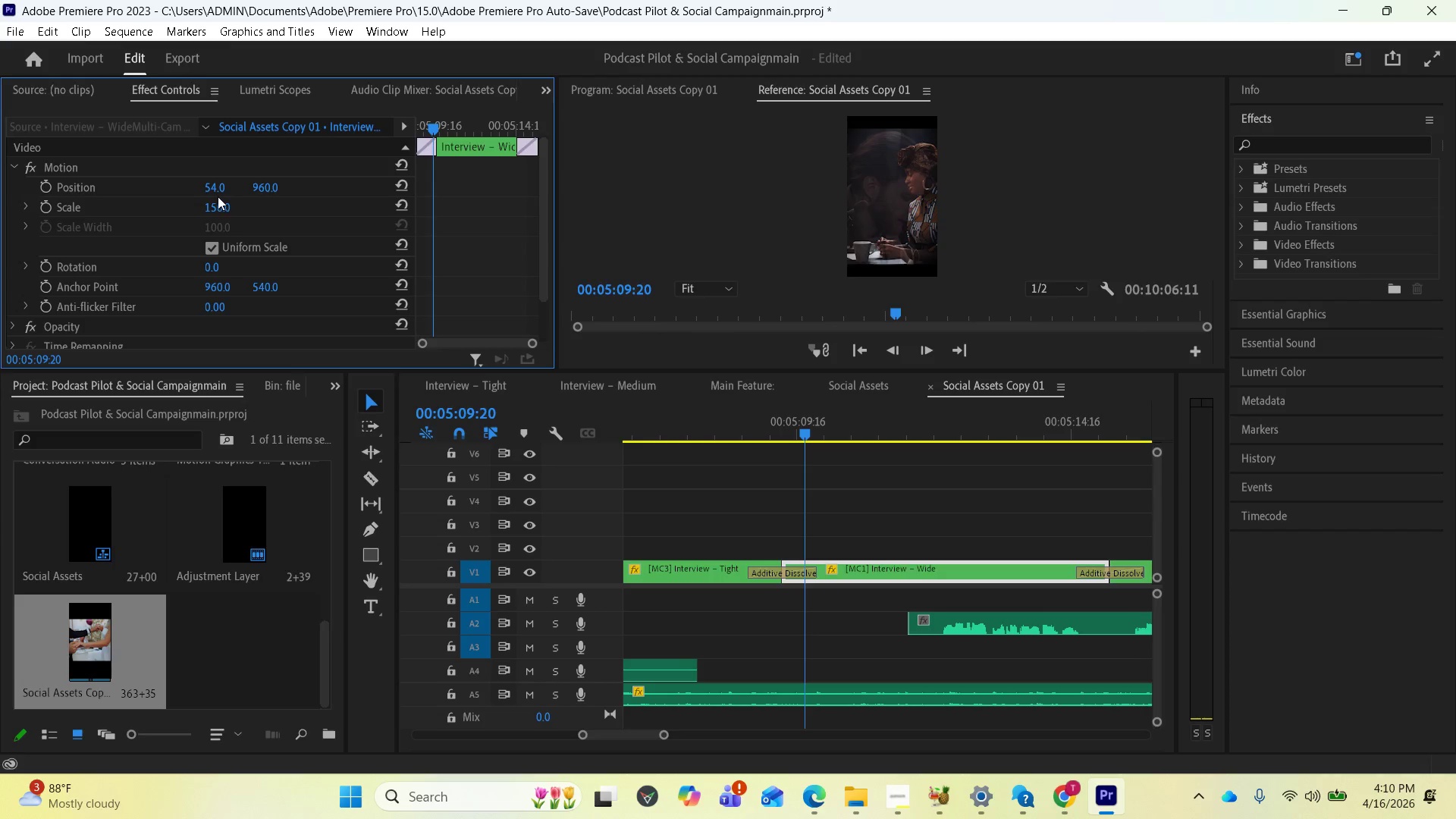 
left_click_drag(start_coordinate=[214, 193], to_coordinate=[125, 196])
 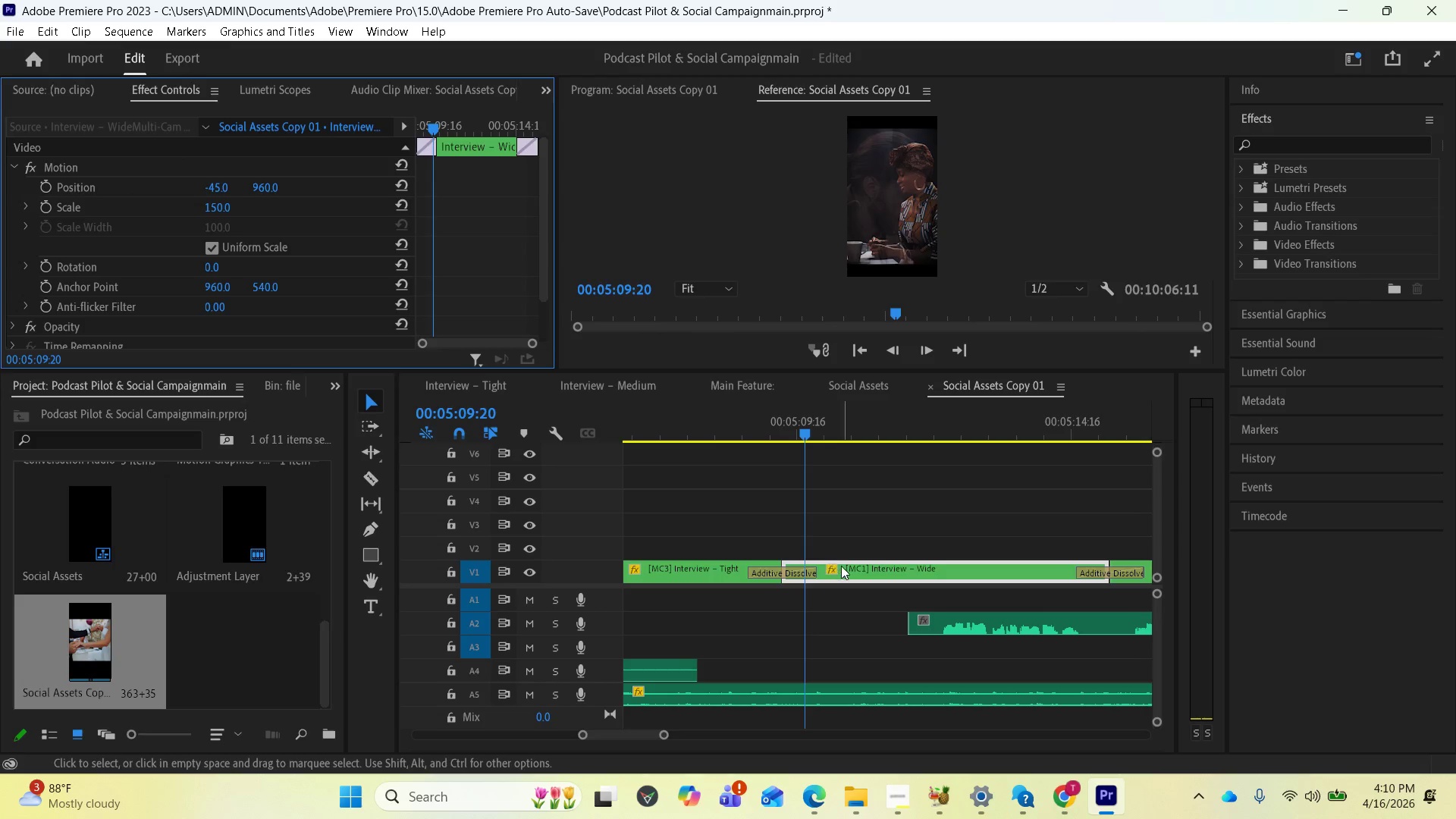 
key(Space)
 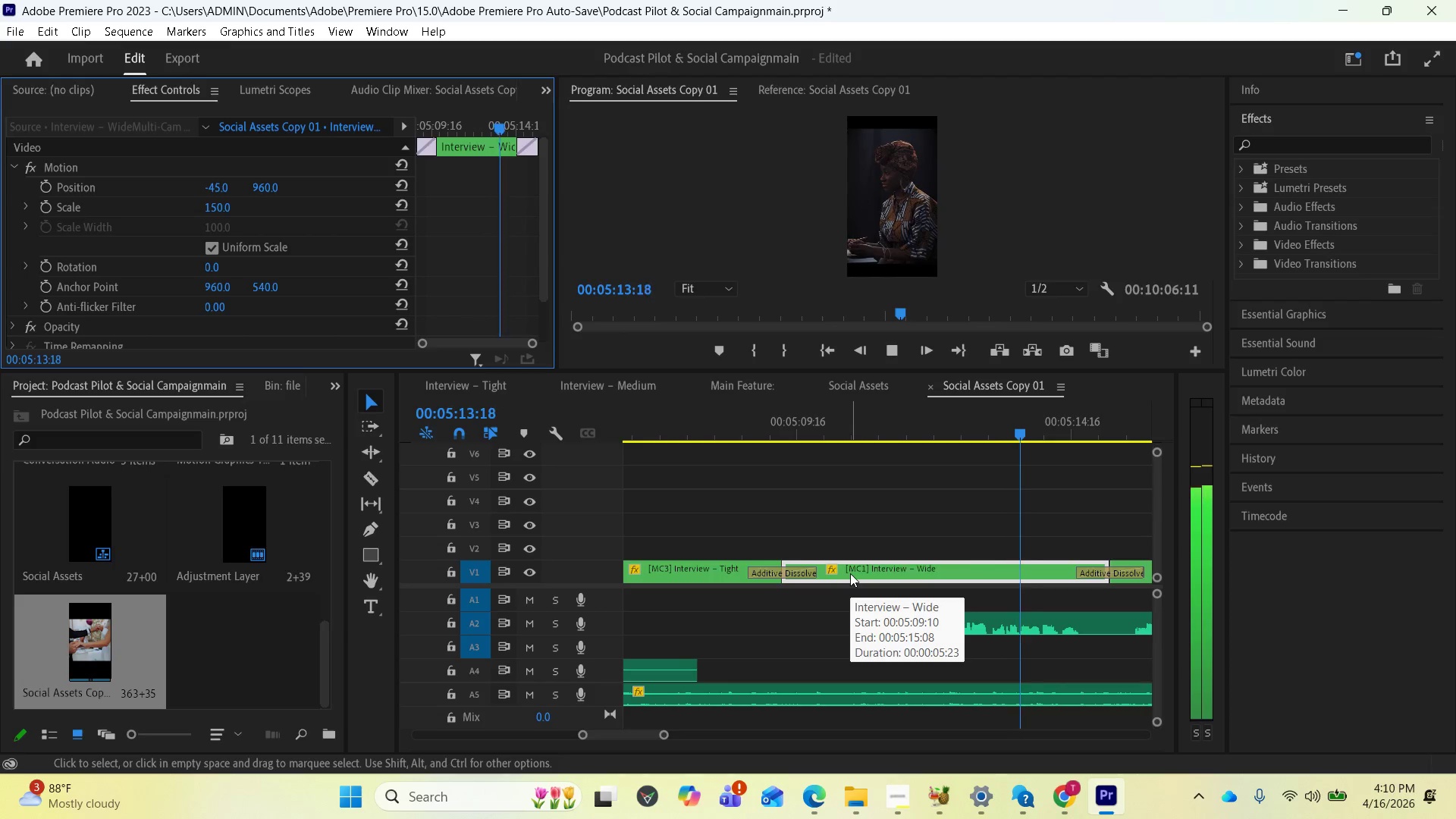 
wait(5.25)
 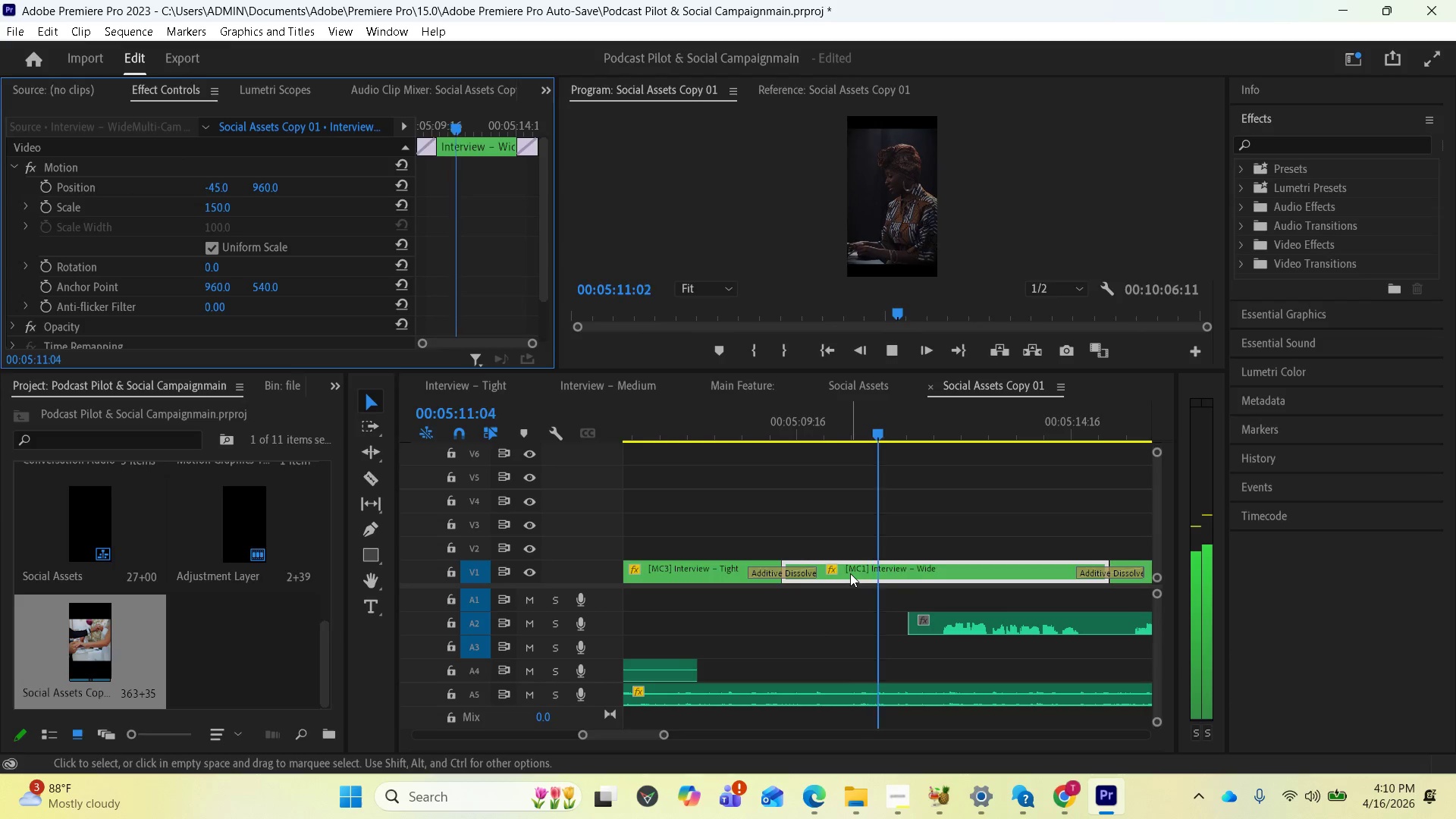 
key(Space)
 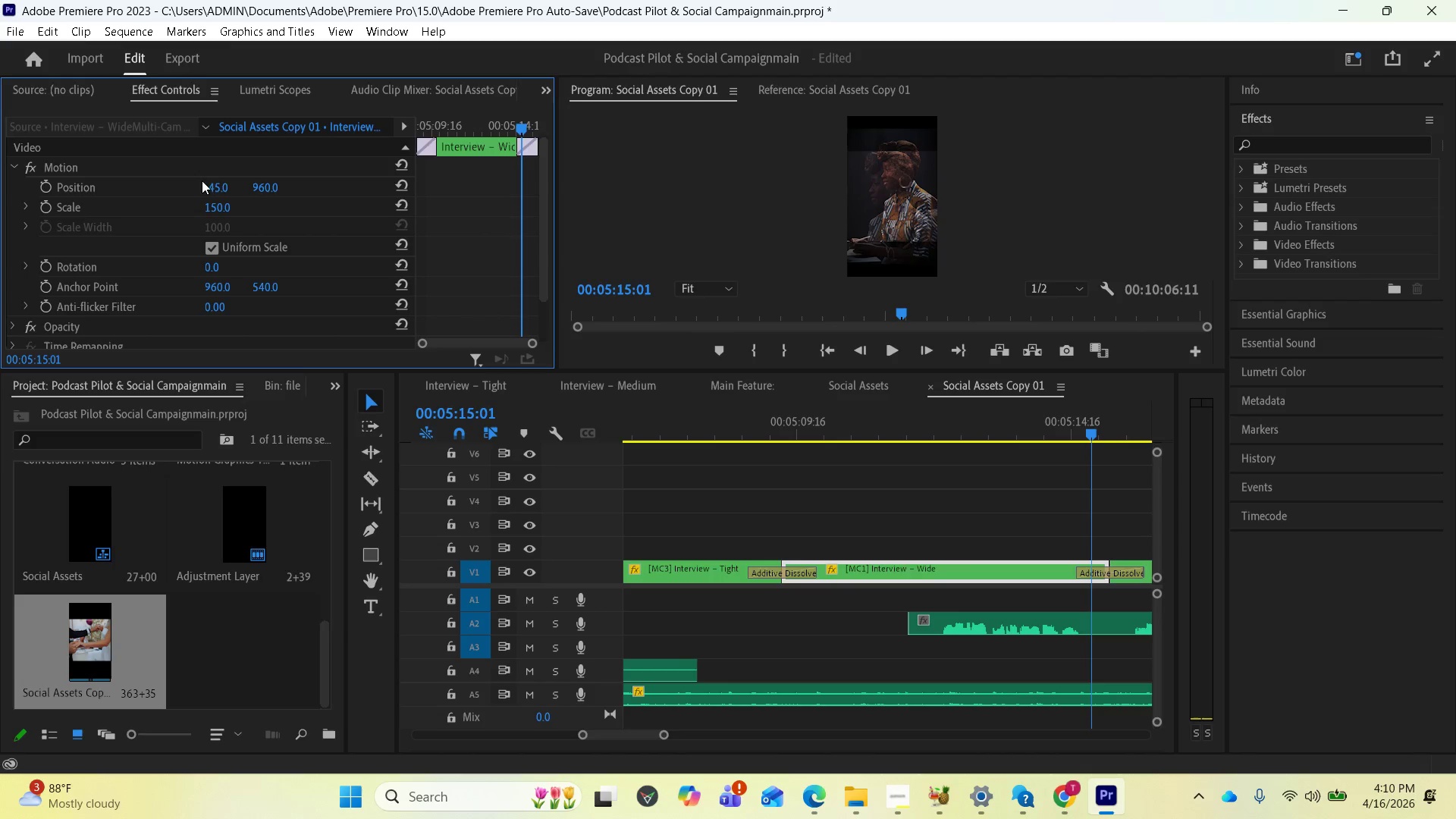 
left_click_drag(start_coordinate=[211, 190], to_coordinate=[460, 215])
 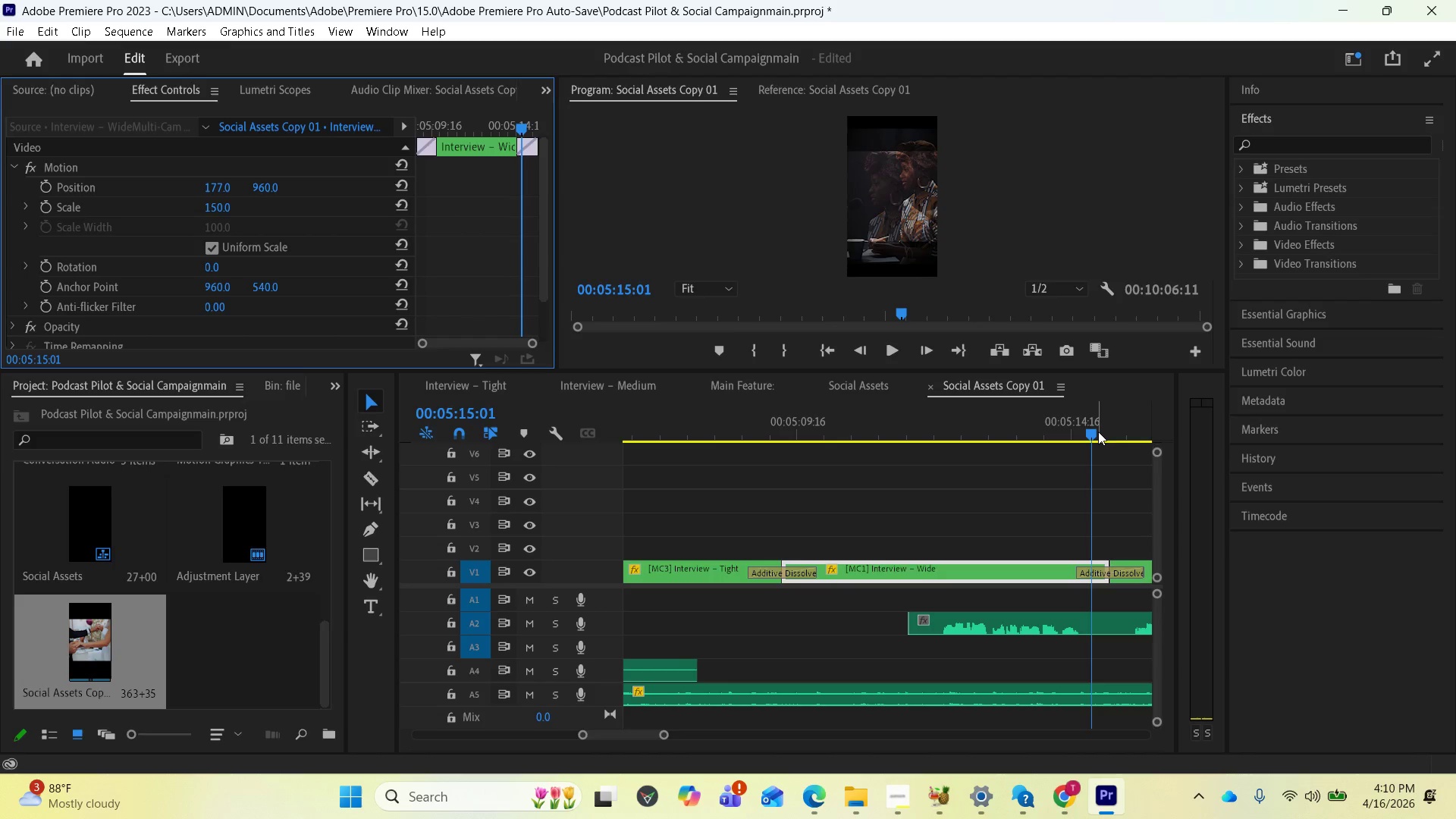 
left_click_drag(start_coordinate=[1090, 432], to_coordinate=[760, 484])
 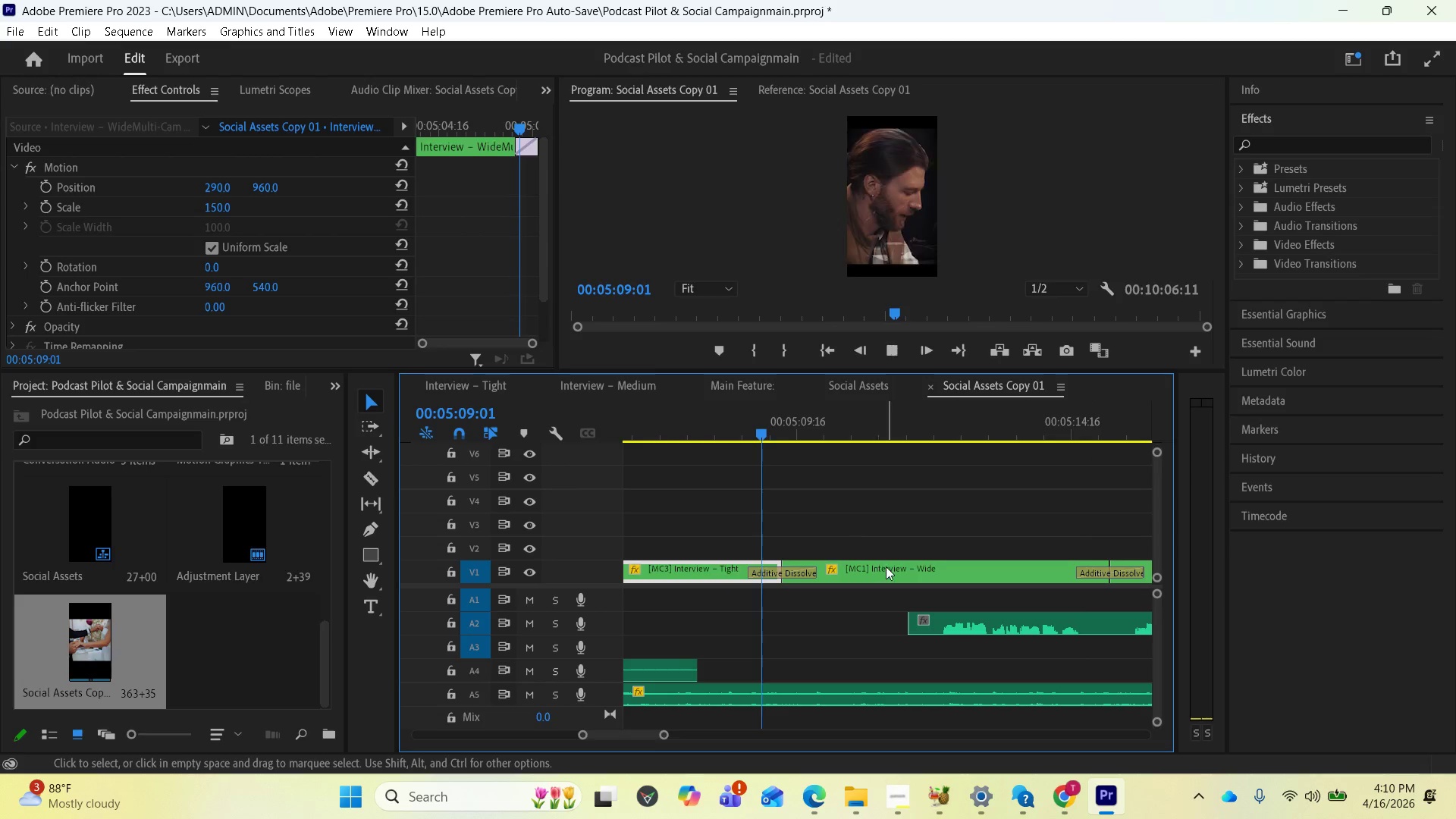 
key(Space)
 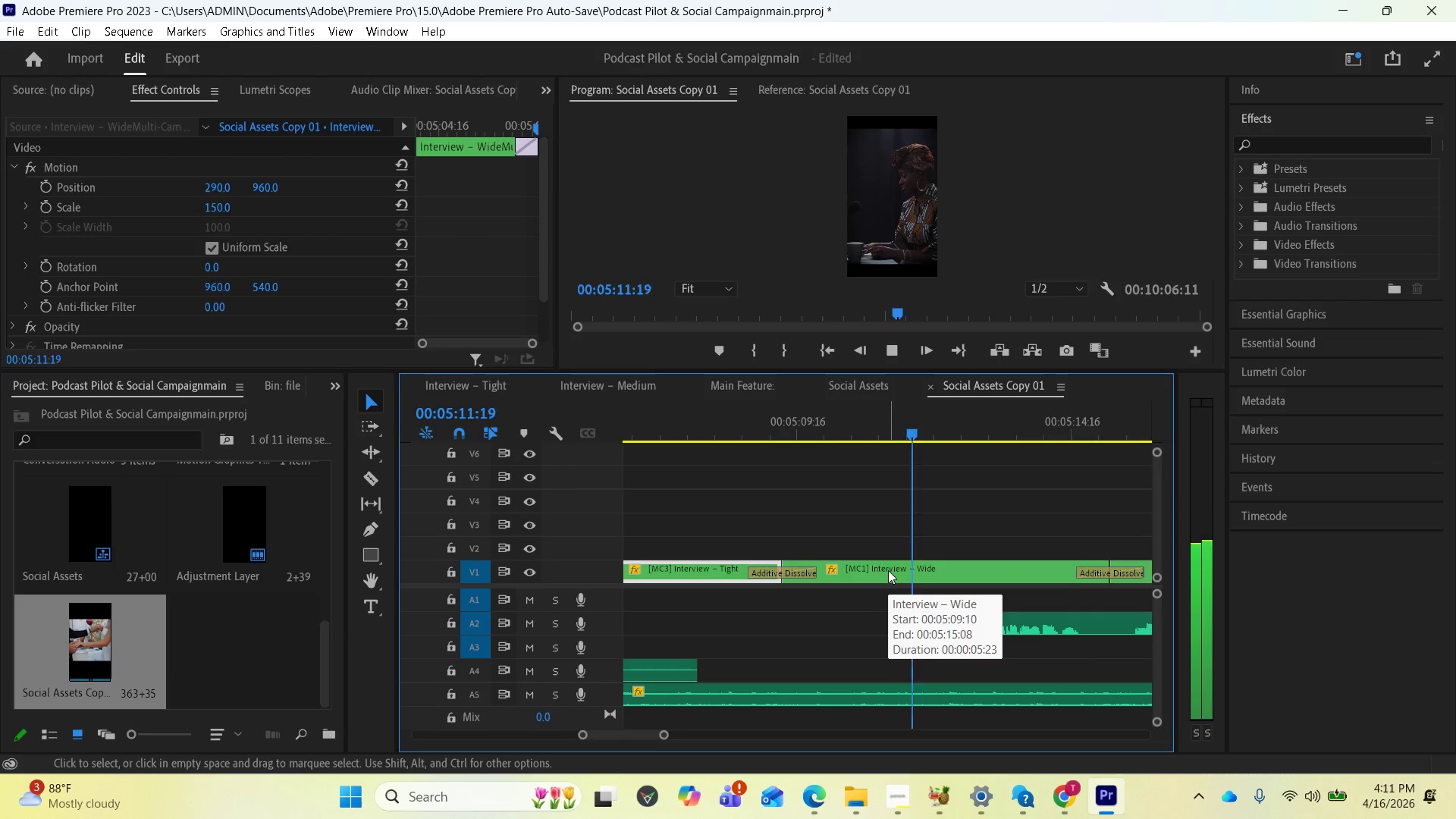 
wait(8.28)
 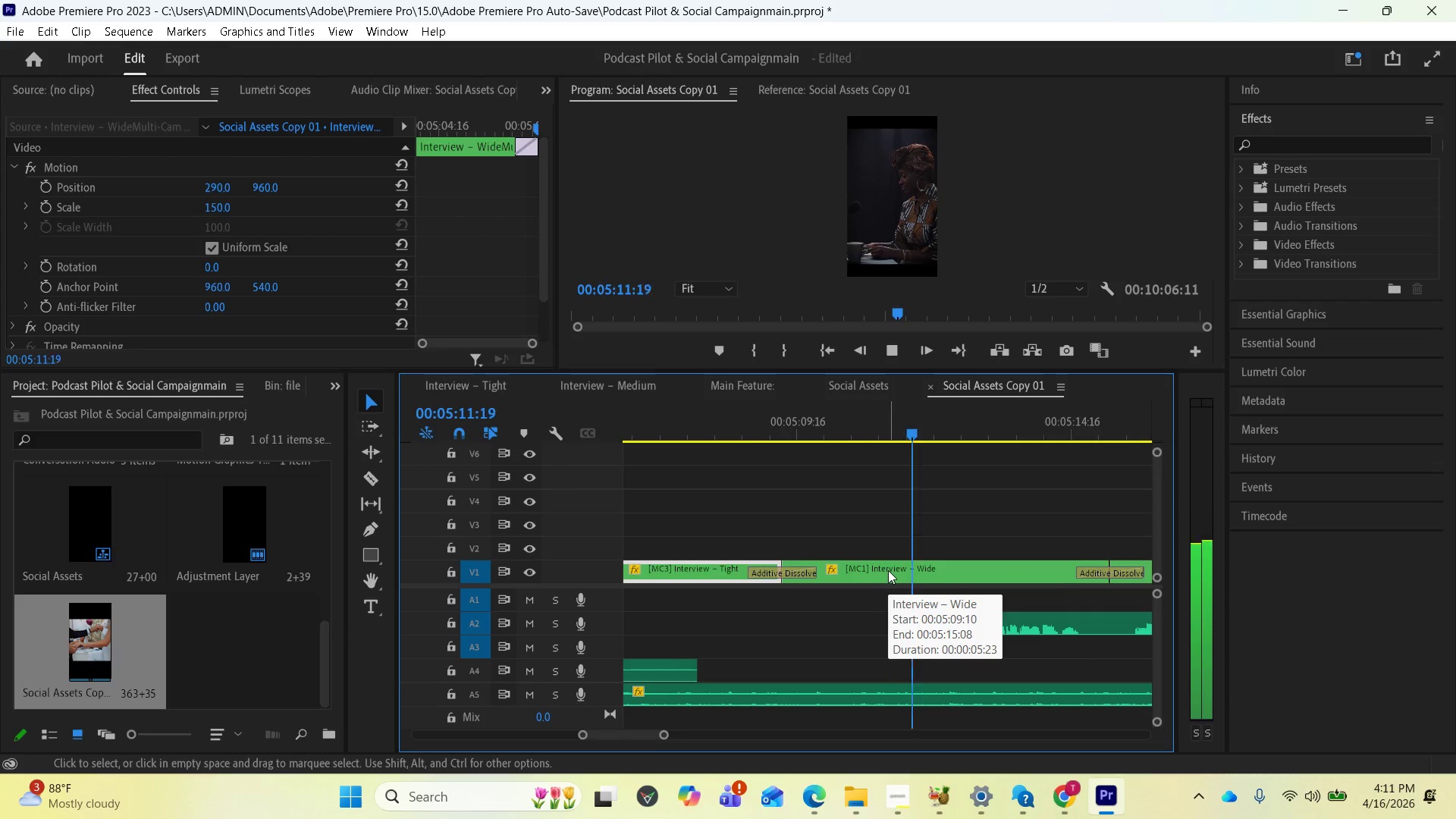 
key(Space)
 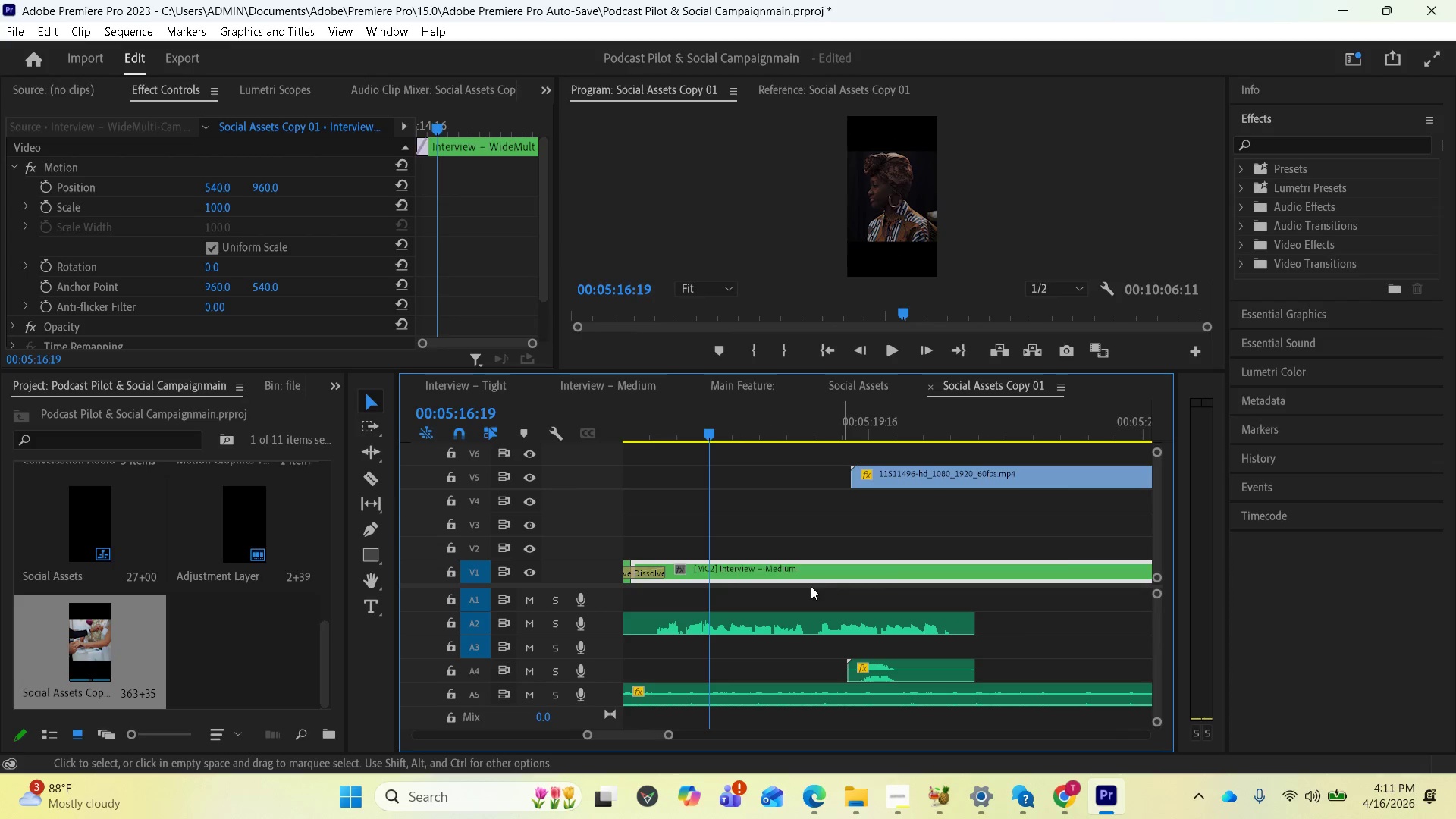 
left_click([780, 569])
 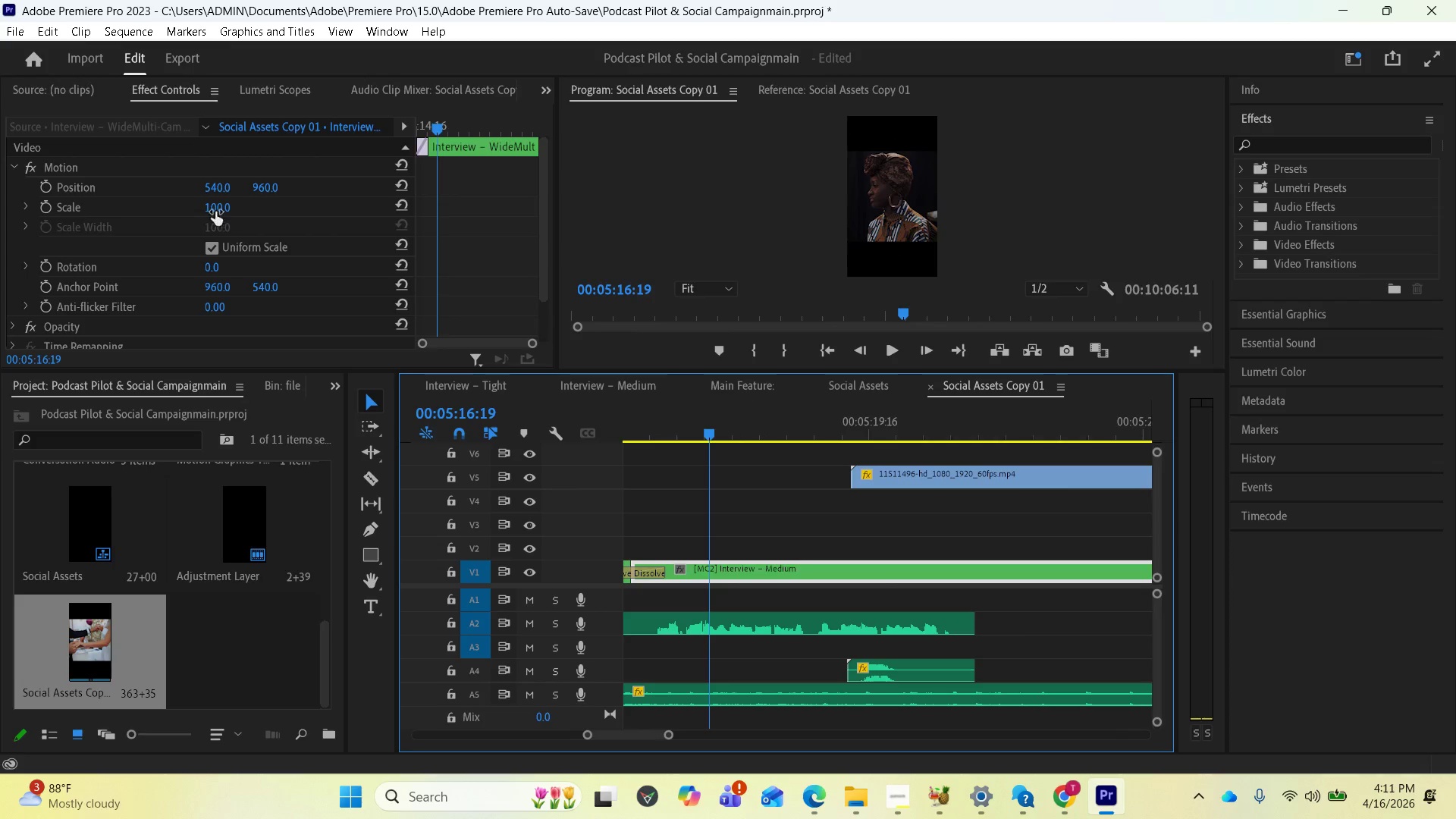 
left_click([215, 210])
 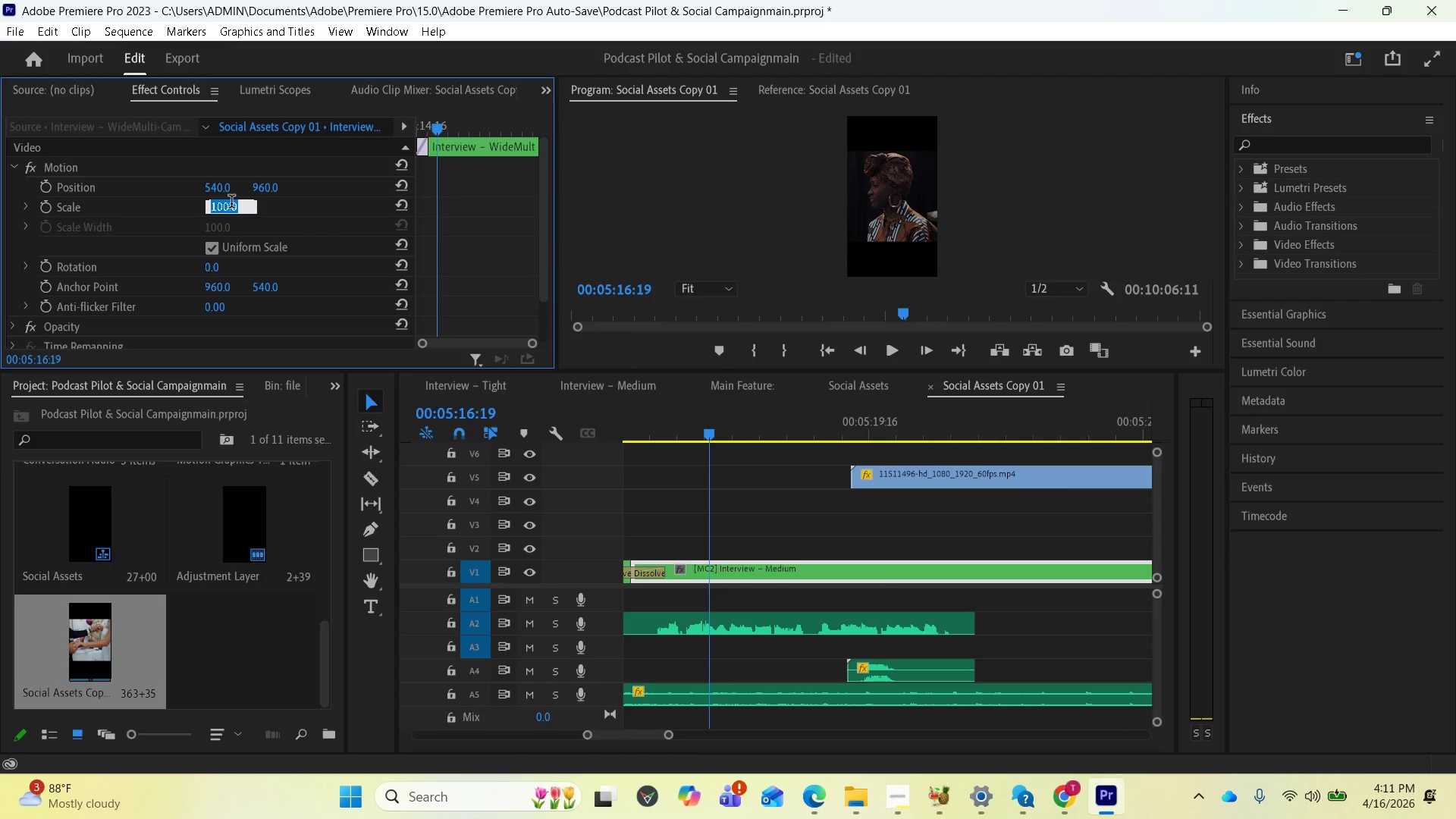 
type(150)
 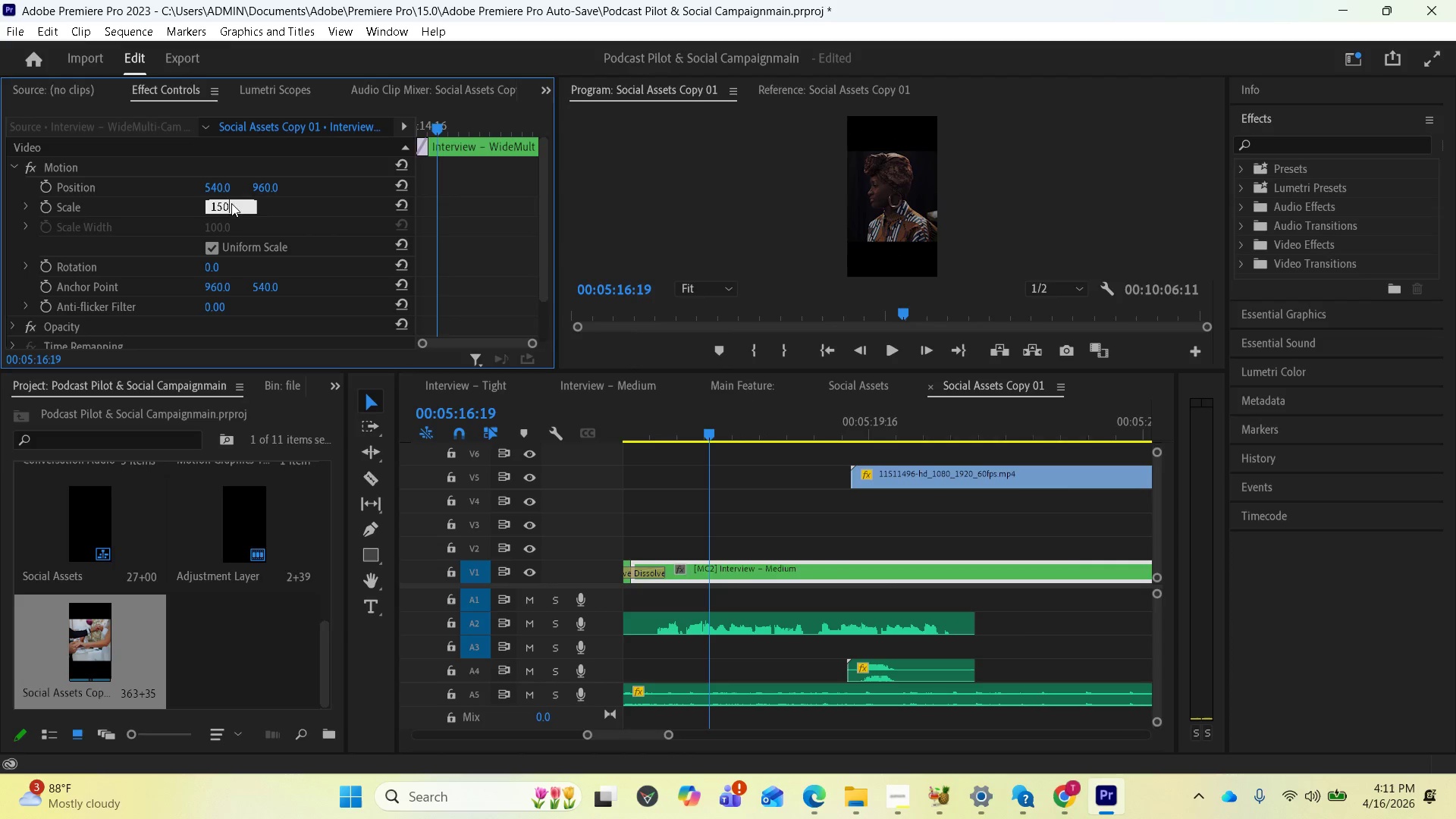 
key(Enter)